 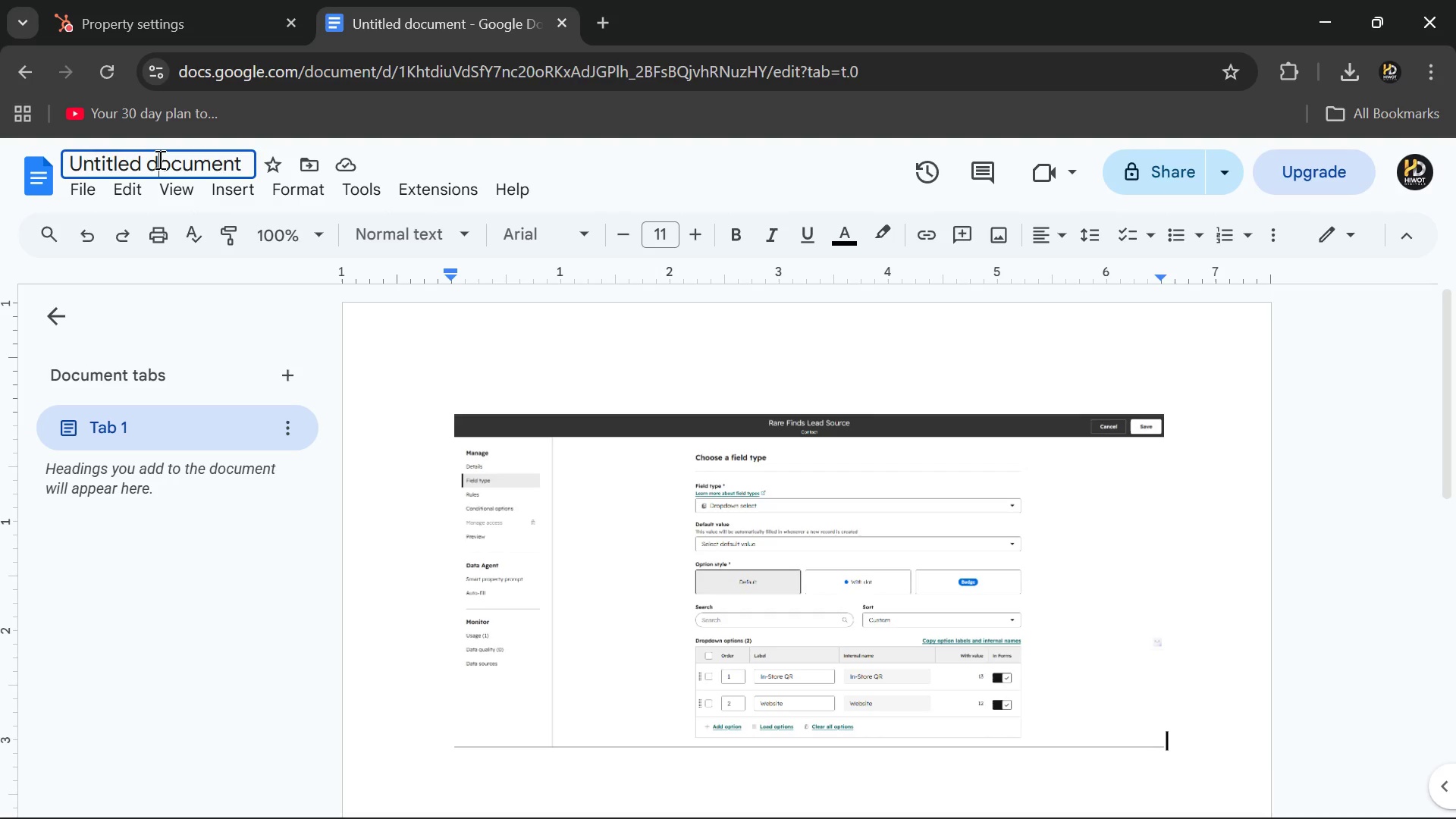 
key(Control+A)
 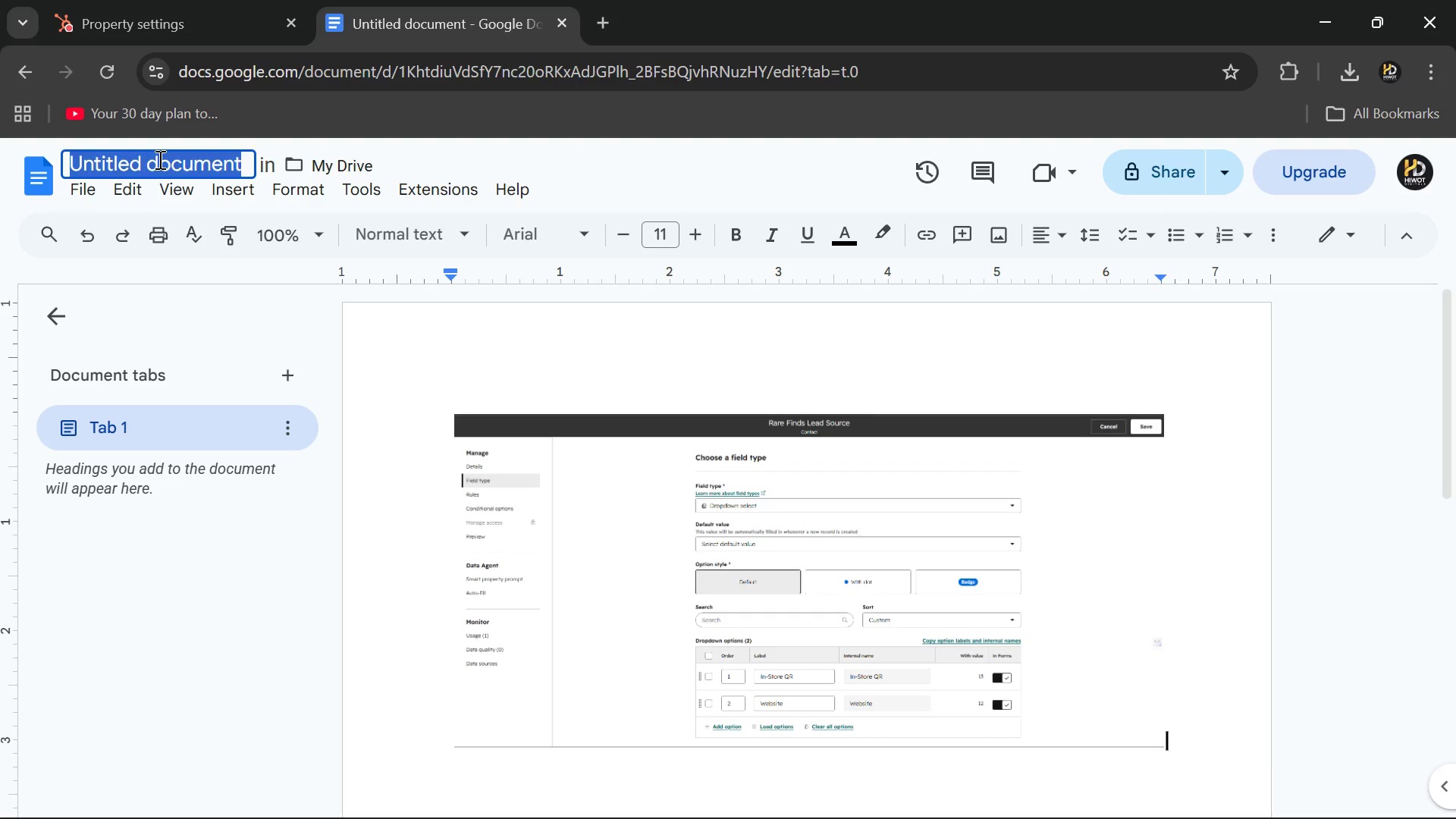 
key(Control+V)
 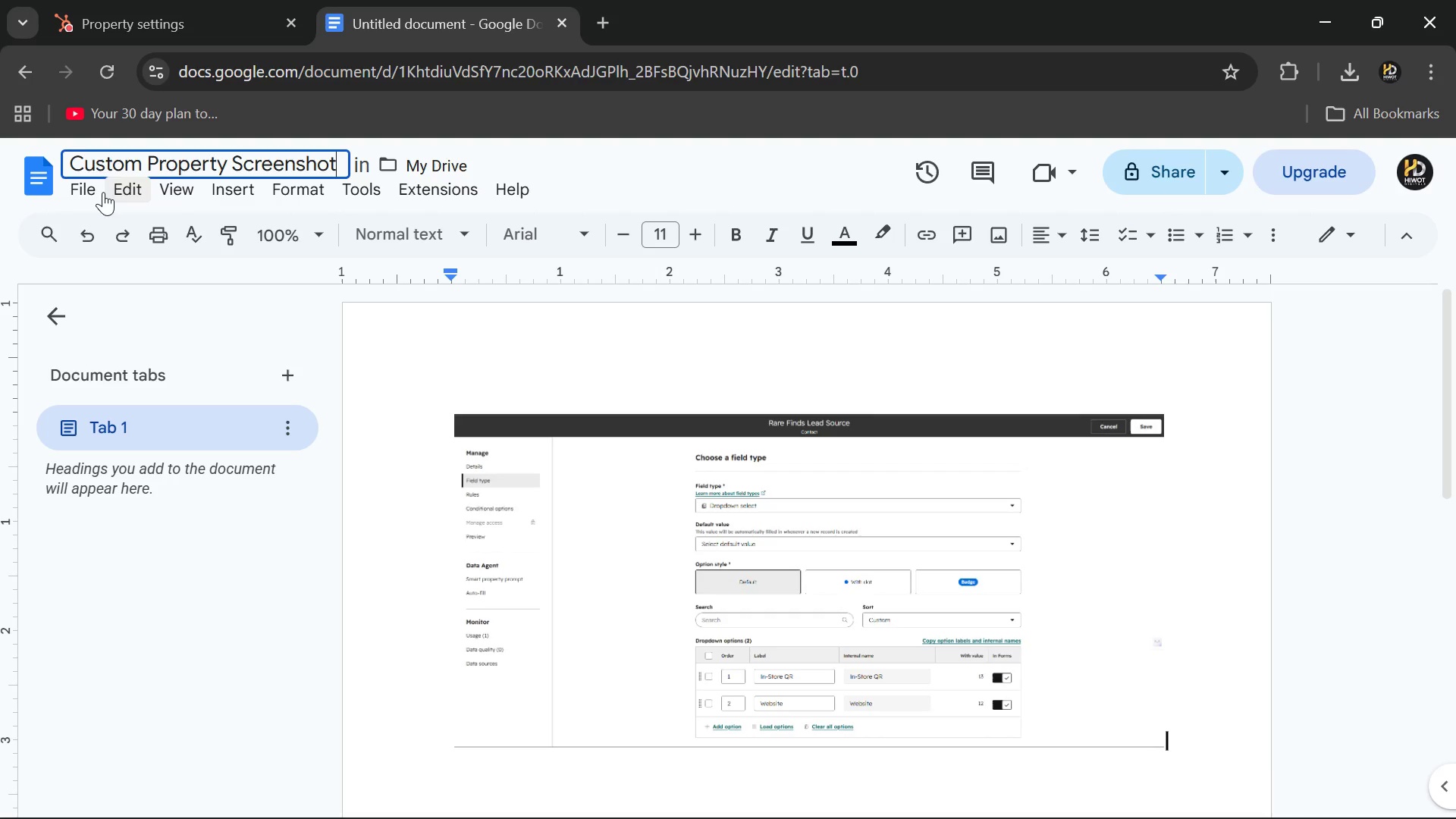 
left_click([83, 194])
 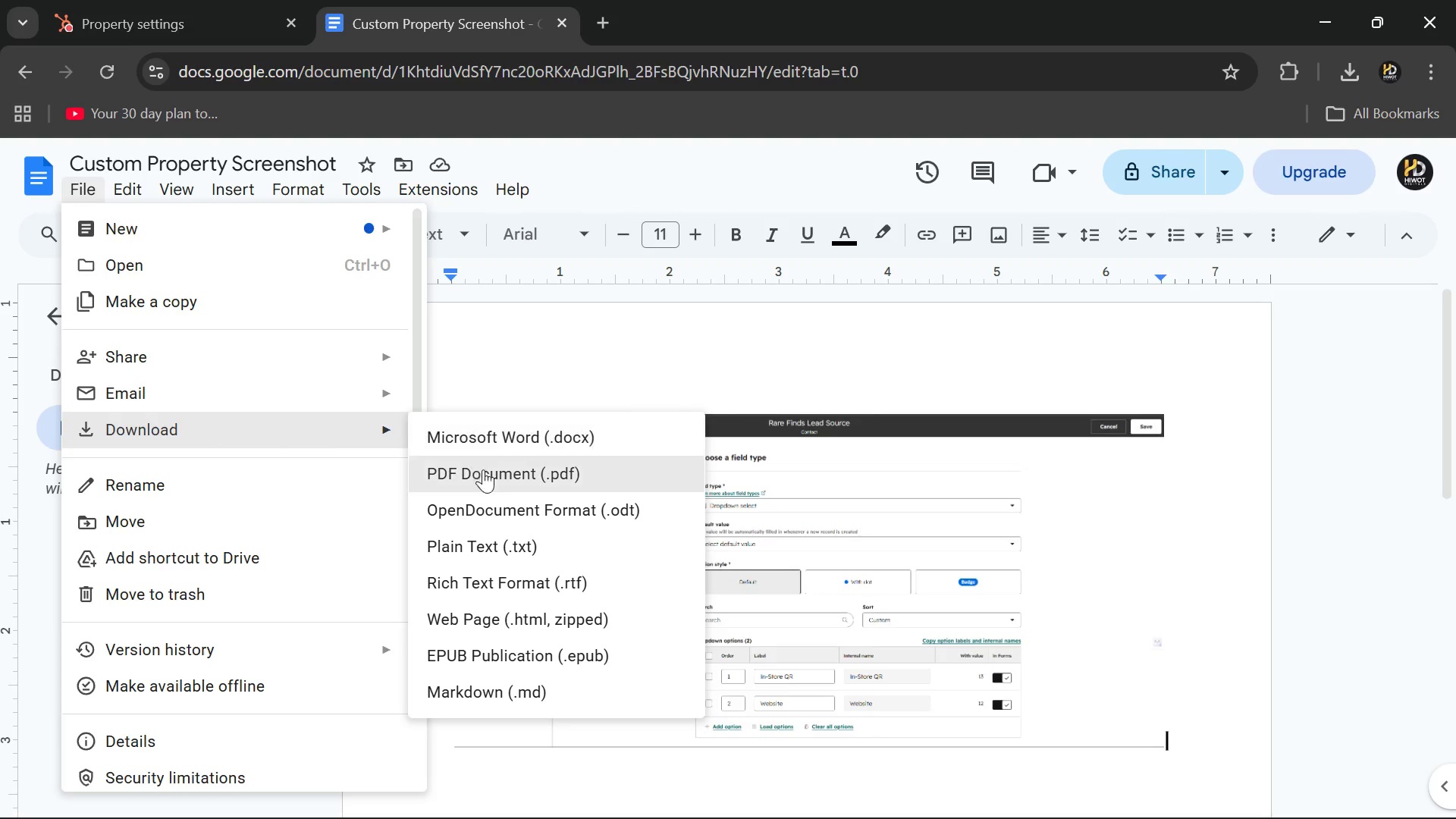 
left_click([488, 478])
 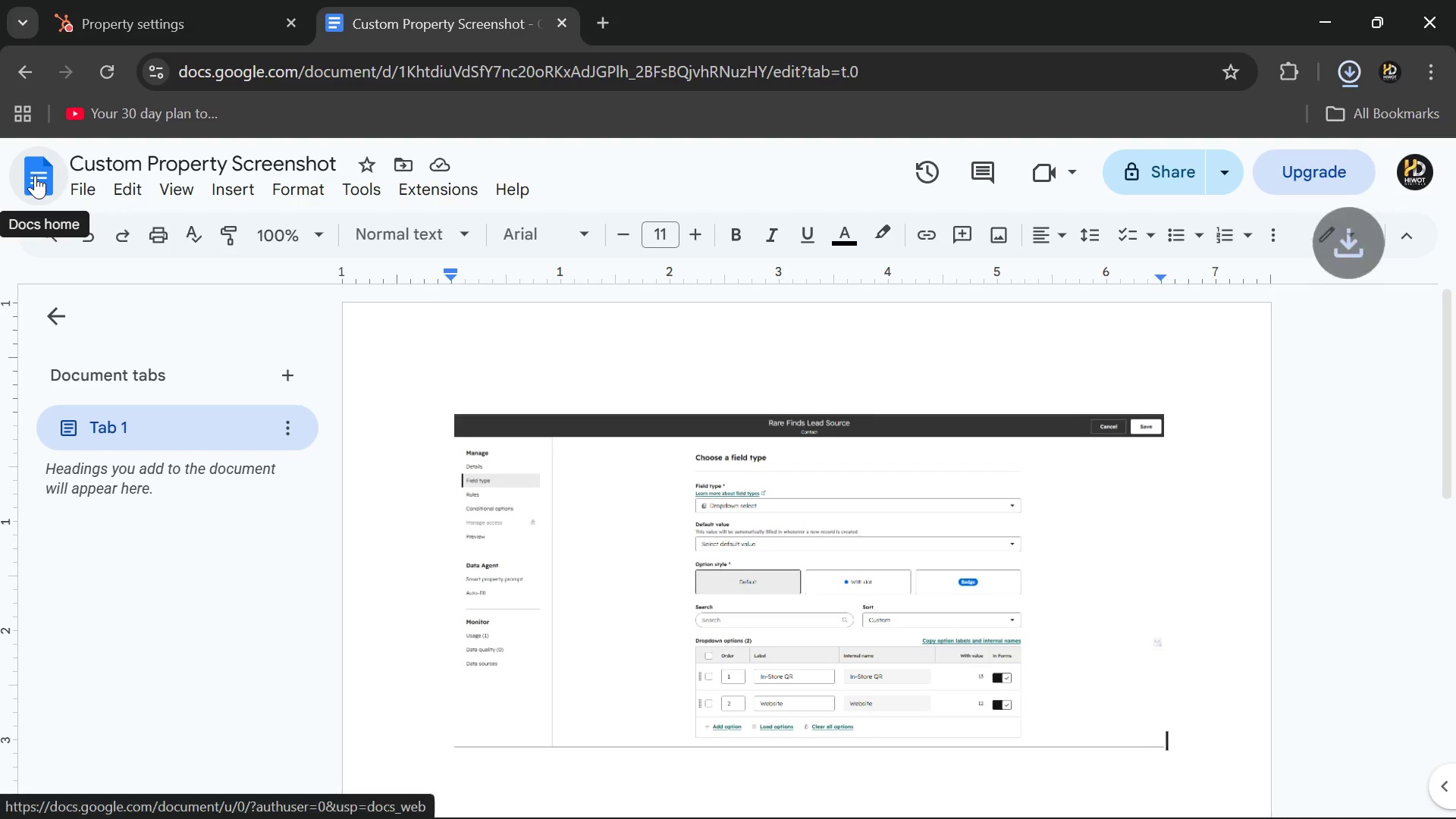 
left_click([20, 169])
 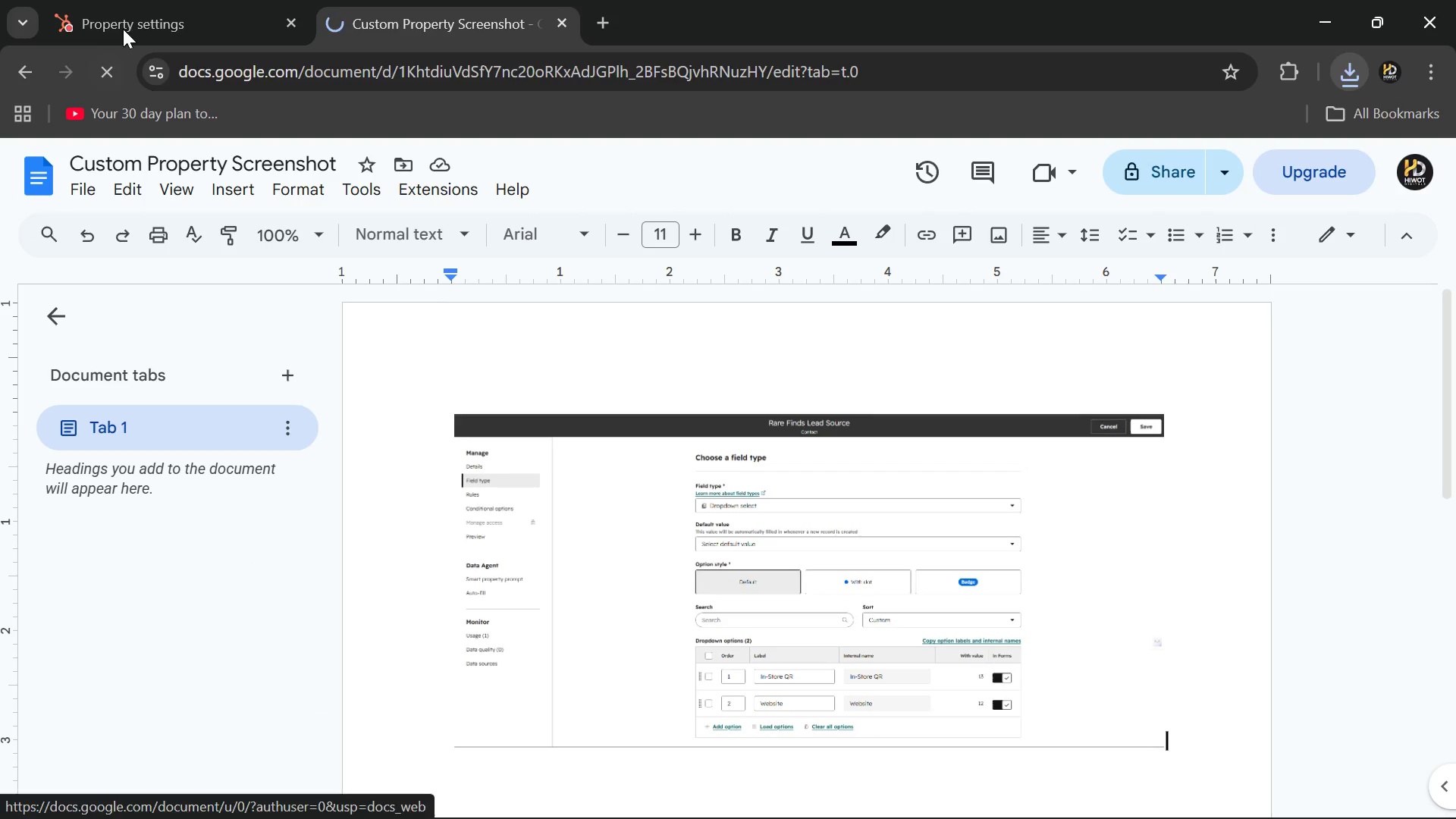 
left_click([131, 13])
 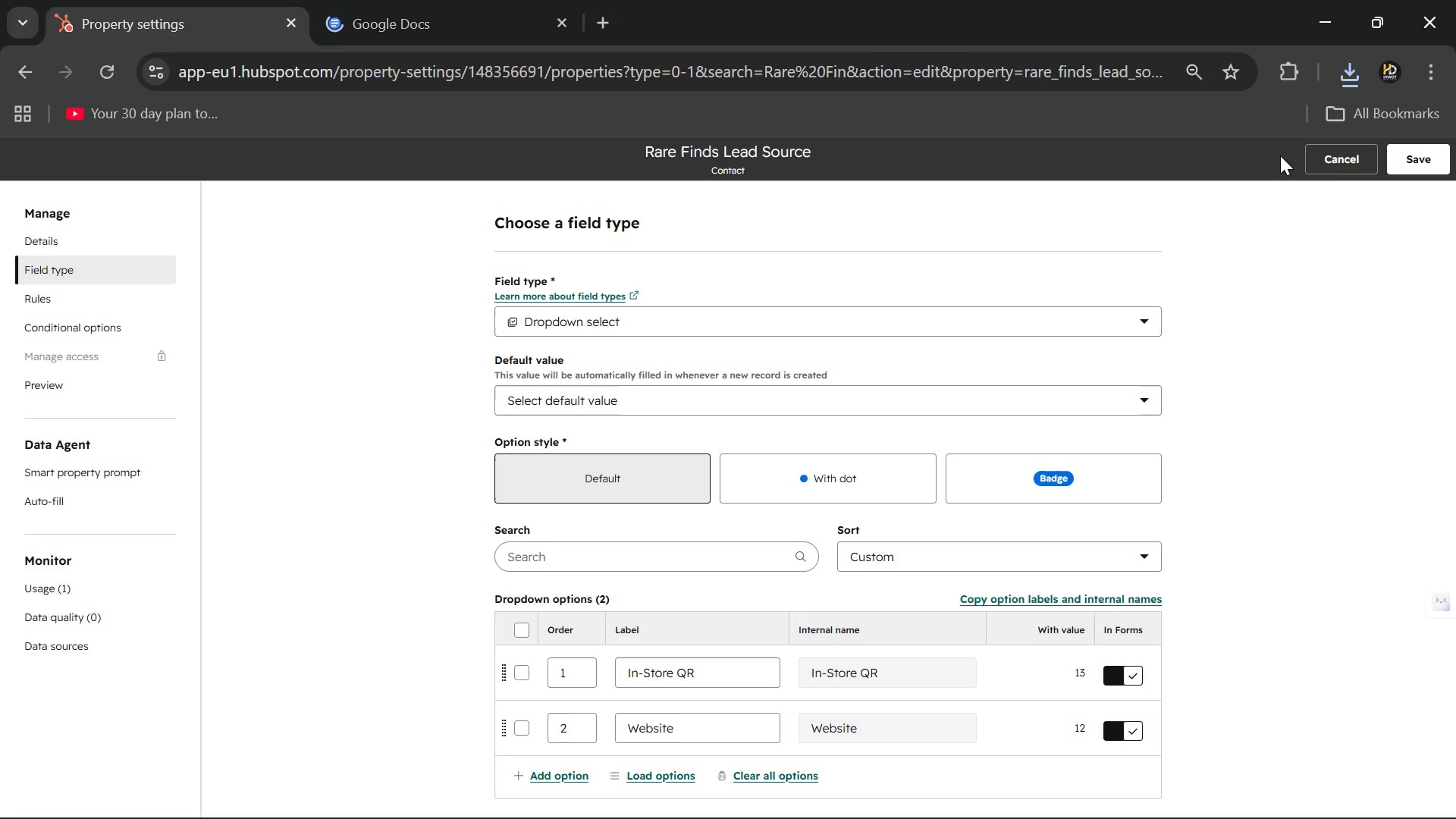 
left_click([1420, 152])
 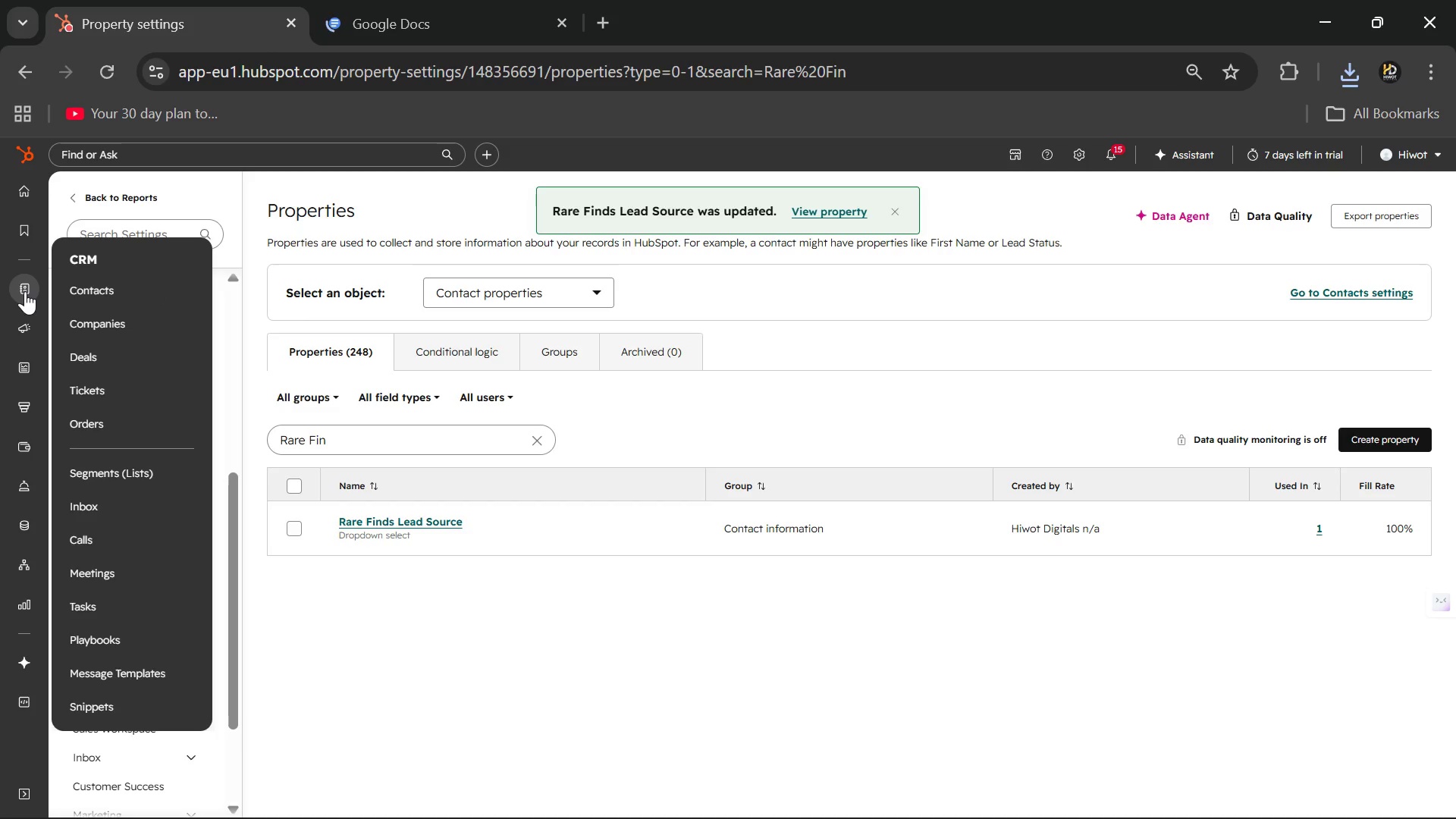 
left_click([114, 470])
 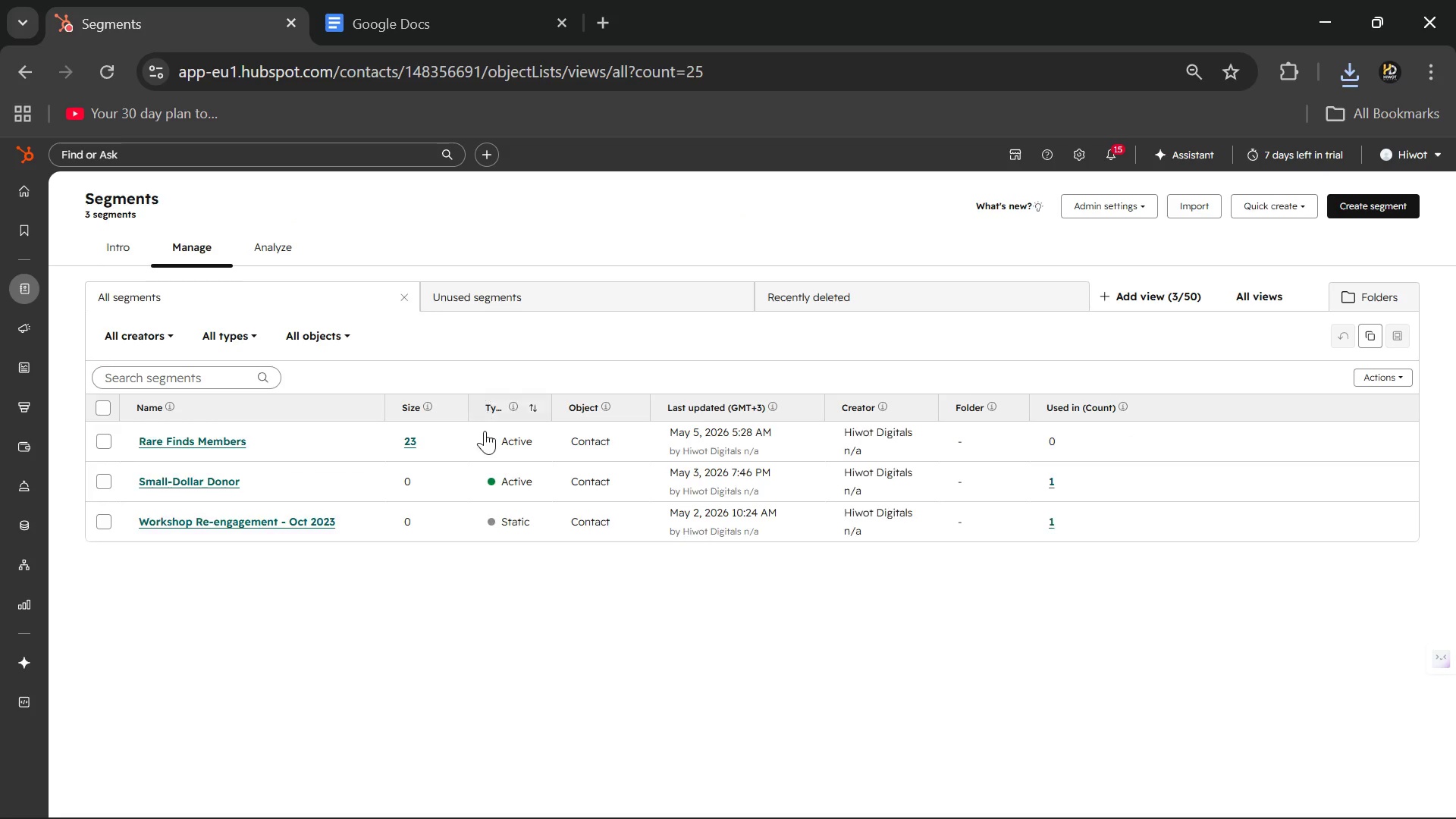 
wait(6.66)
 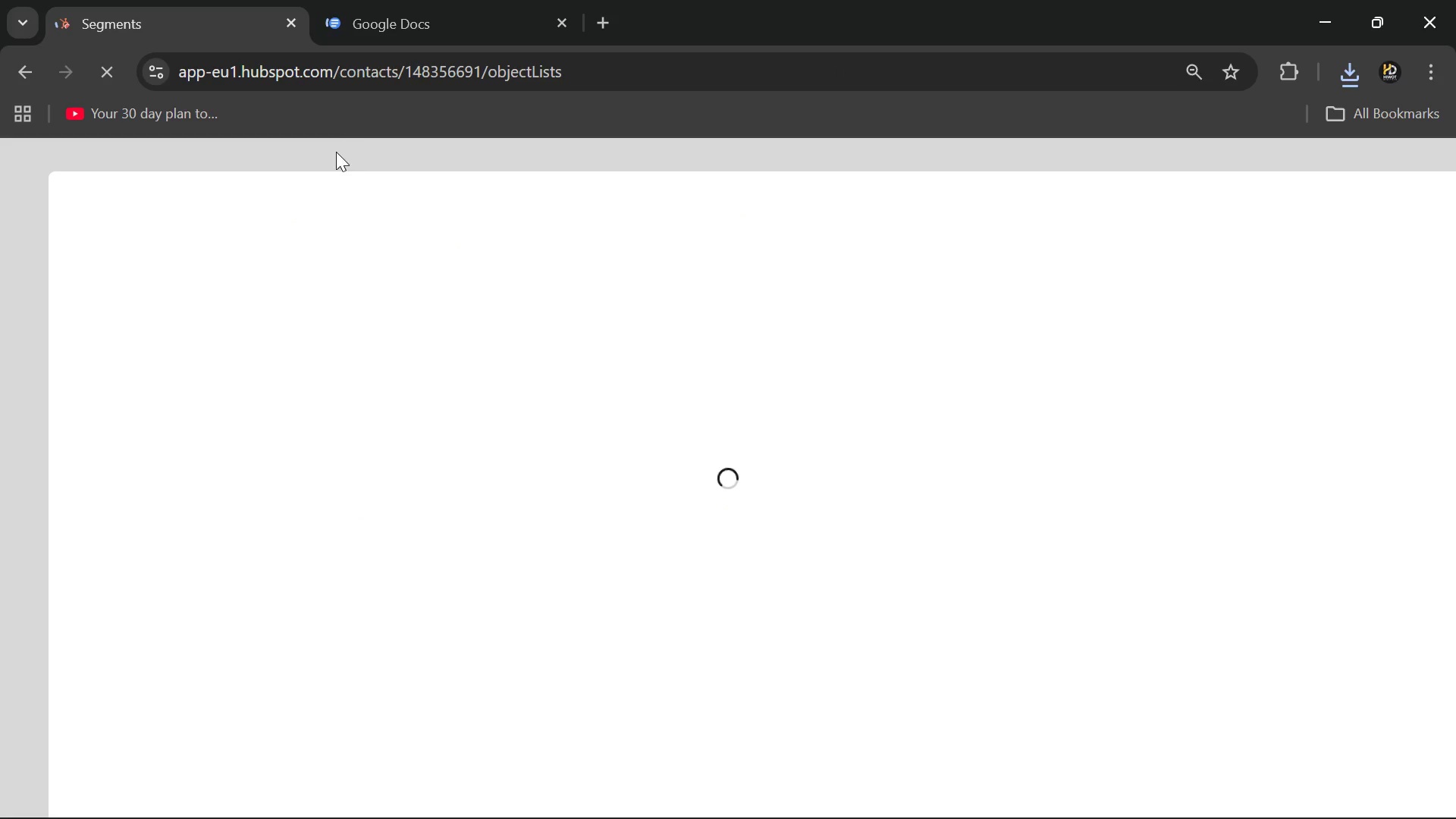 
left_click([169, 437])
 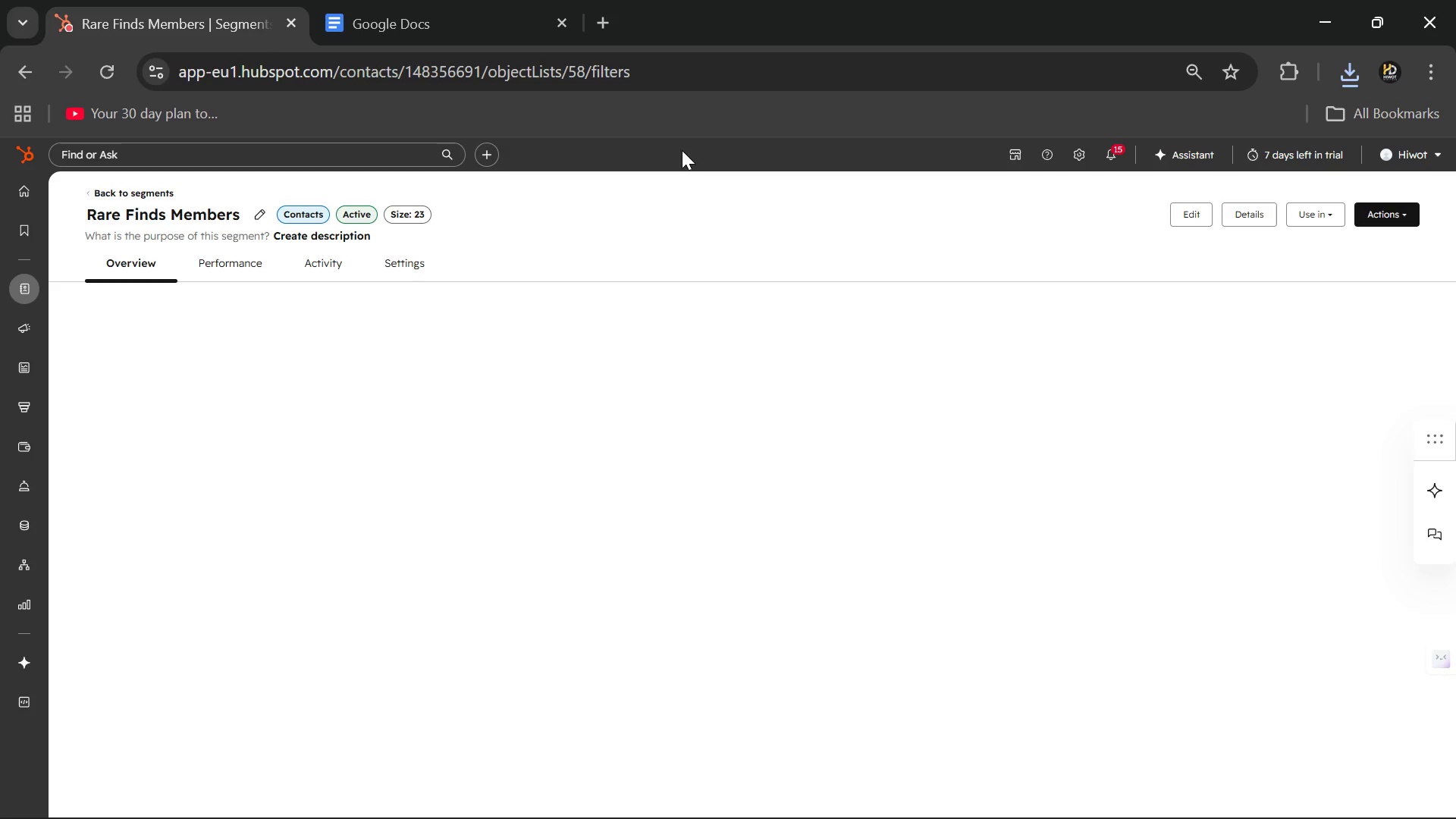 
wait(9.02)
 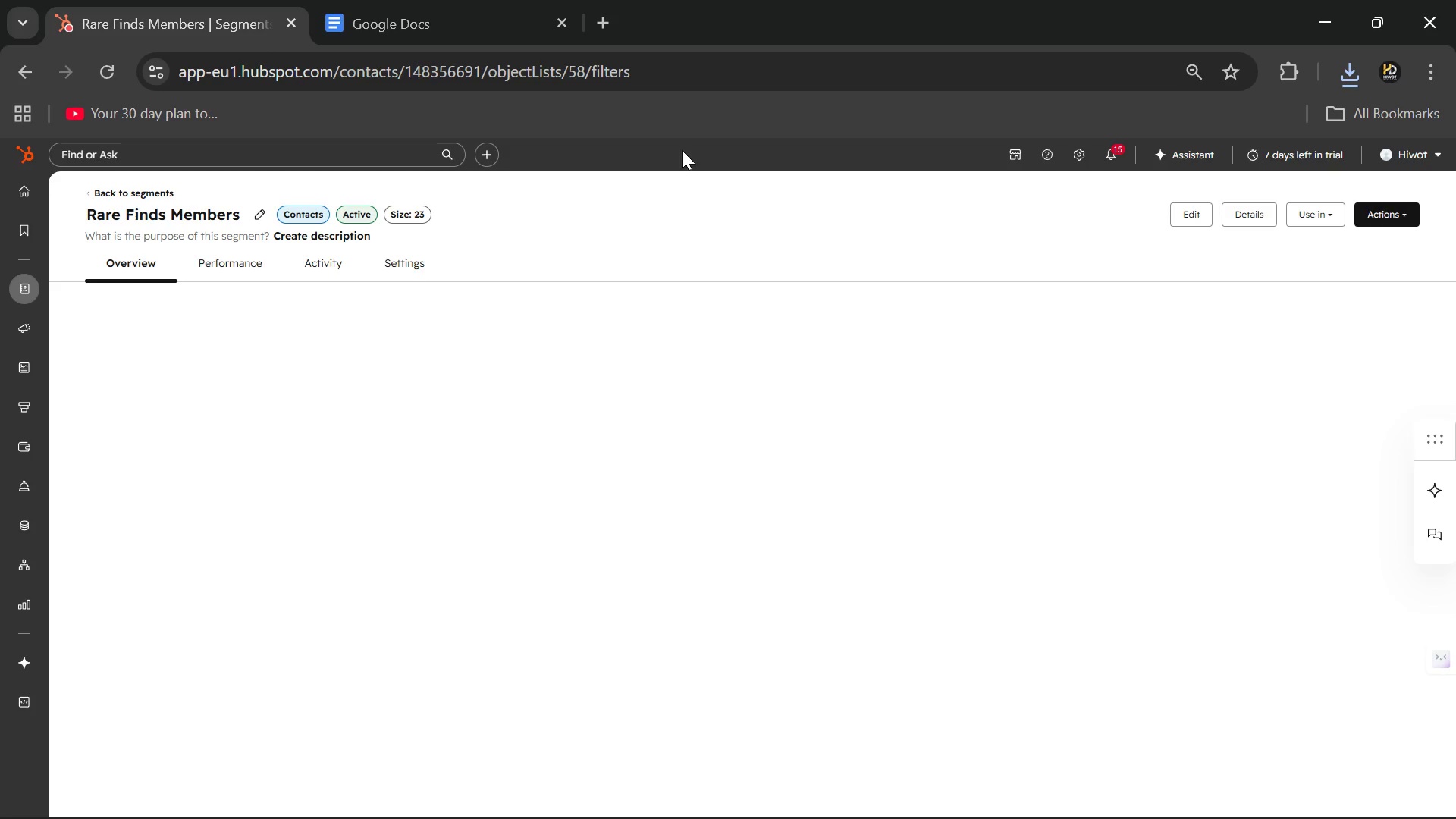 
key(PrintScreen)
 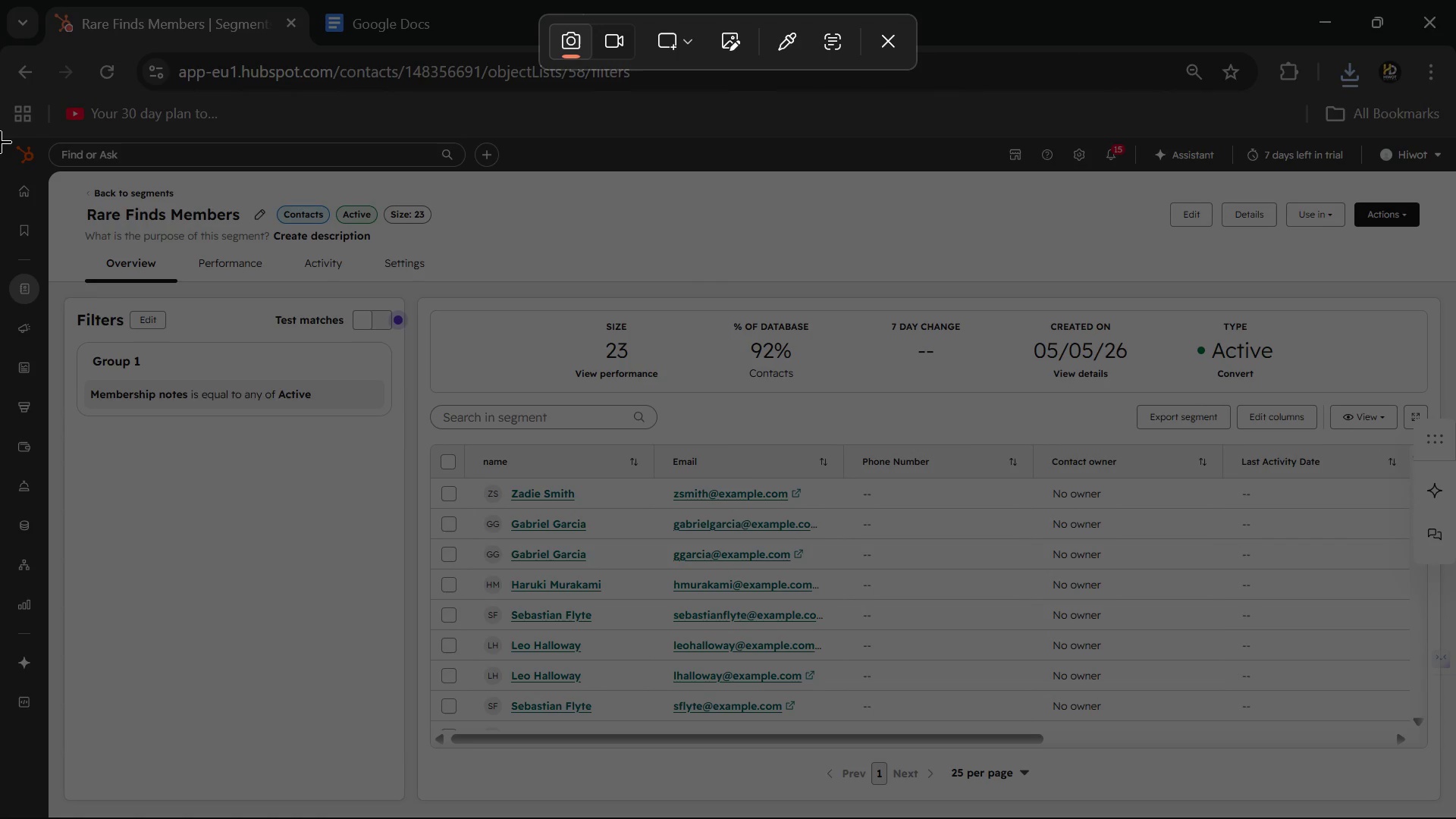 
left_click_drag(start_coordinate=[0, 136], to_coordinate=[1455, 818])
 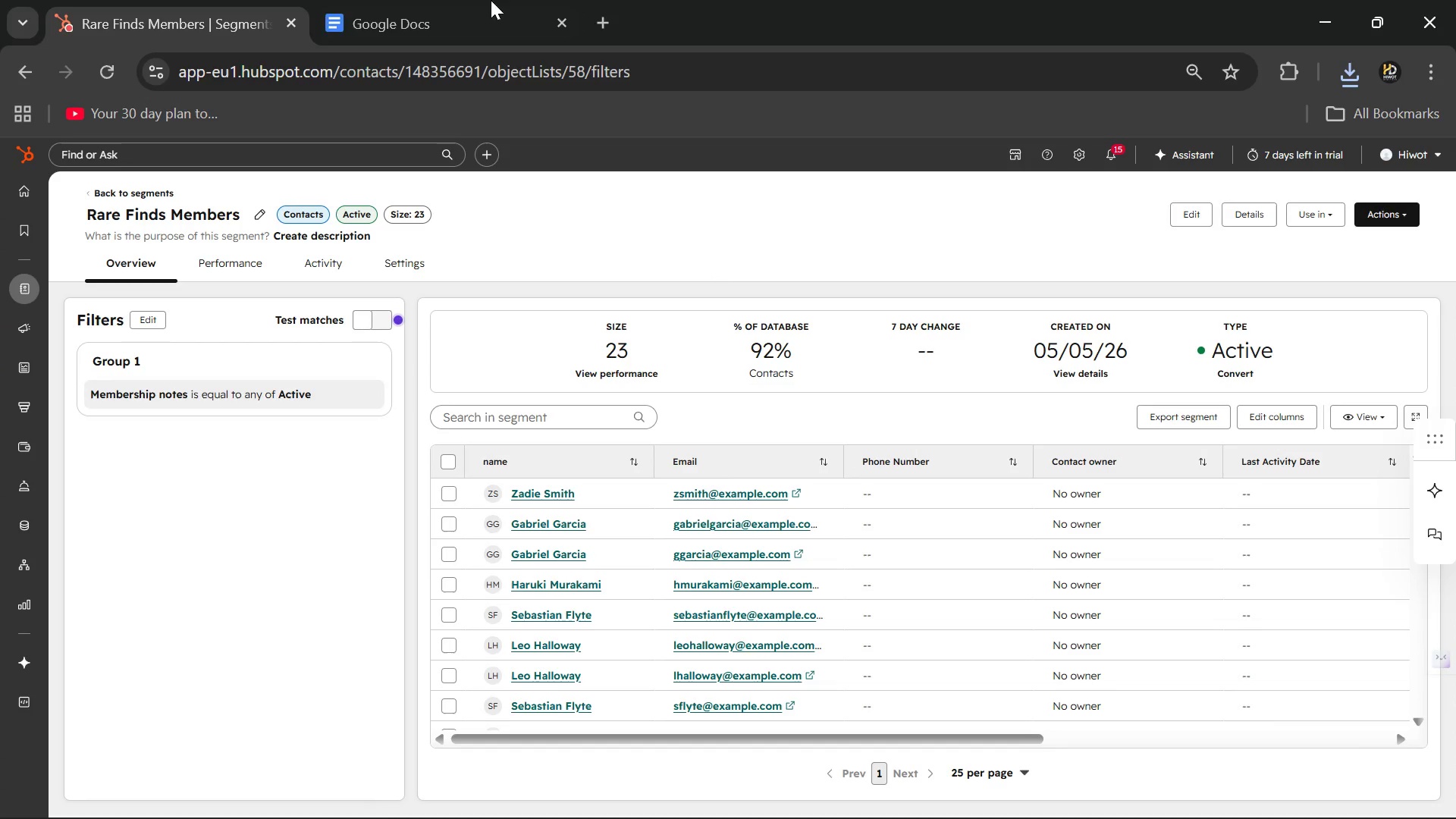 
left_click([455, 24])
 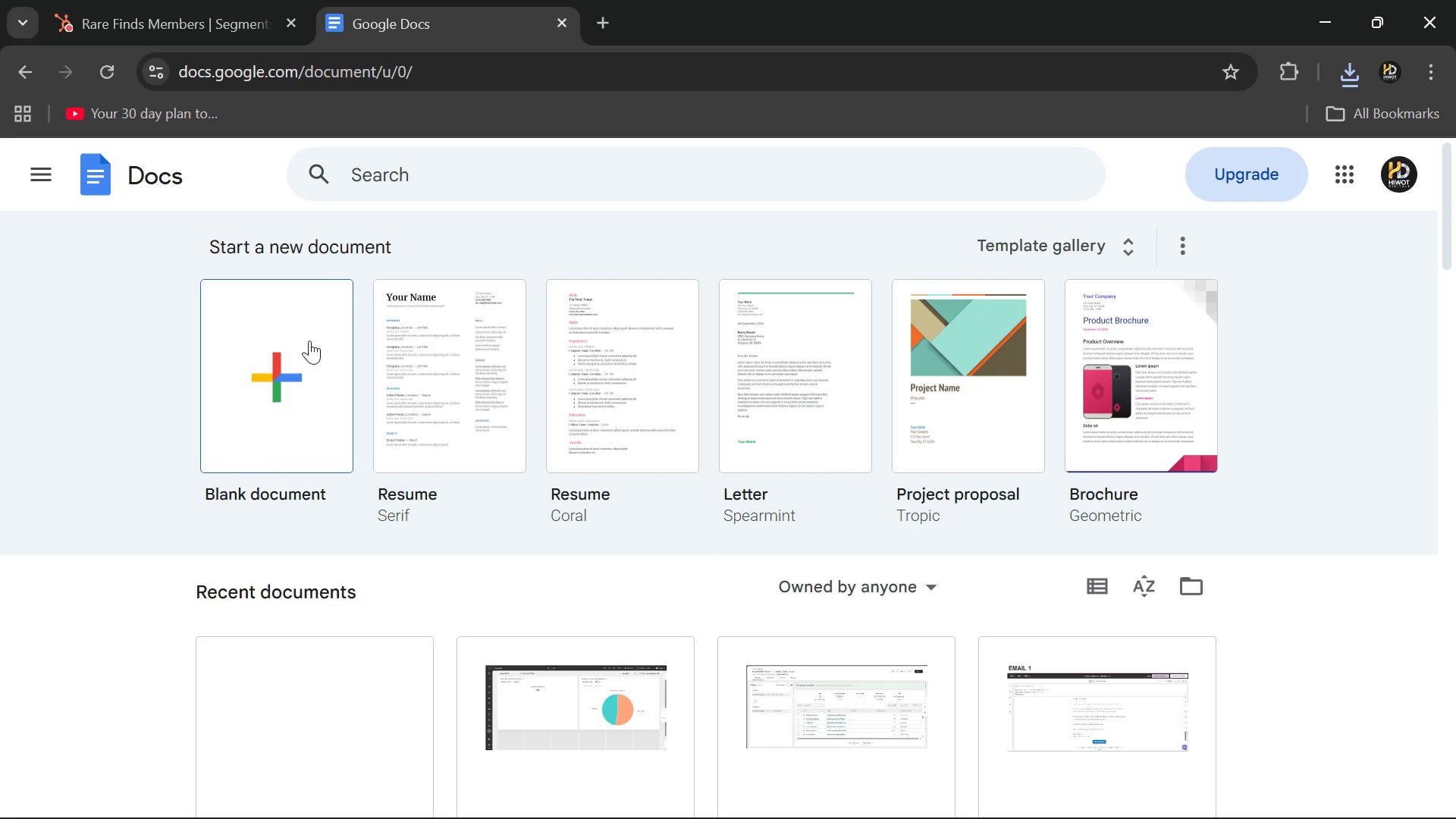 
left_click([286, 368])
 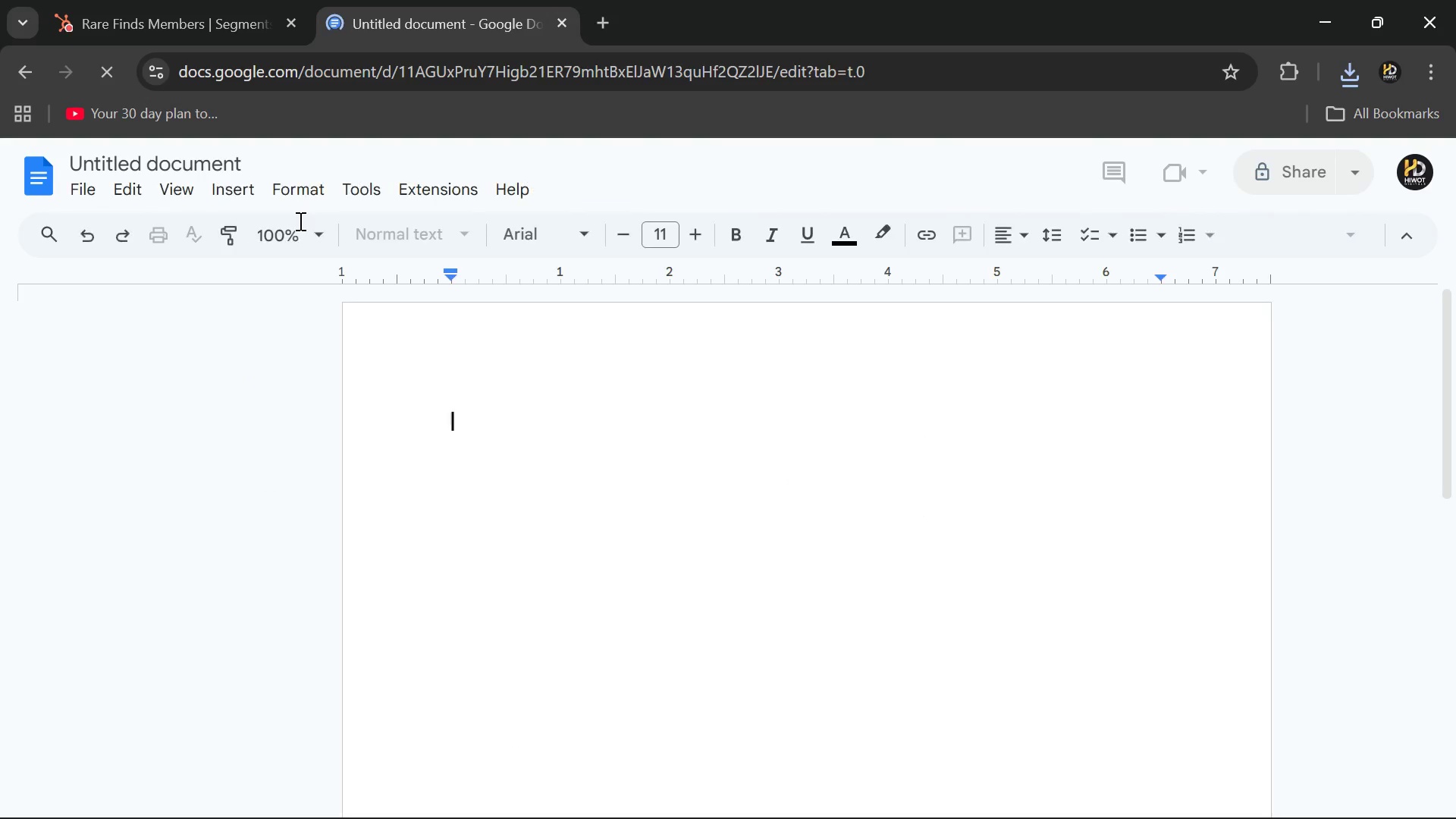 
mouse_move([408, 433])
 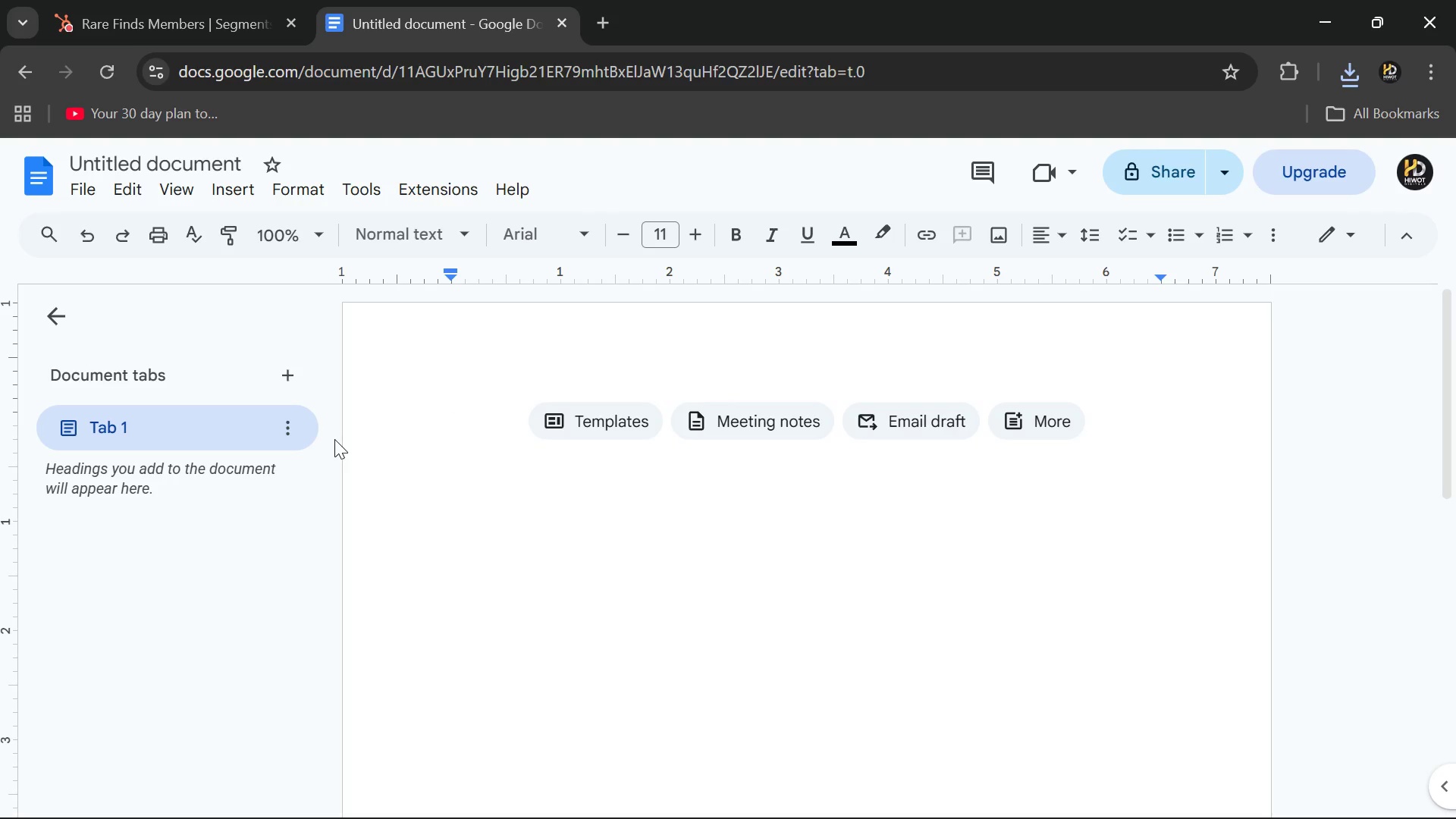 
key(Control+V)